 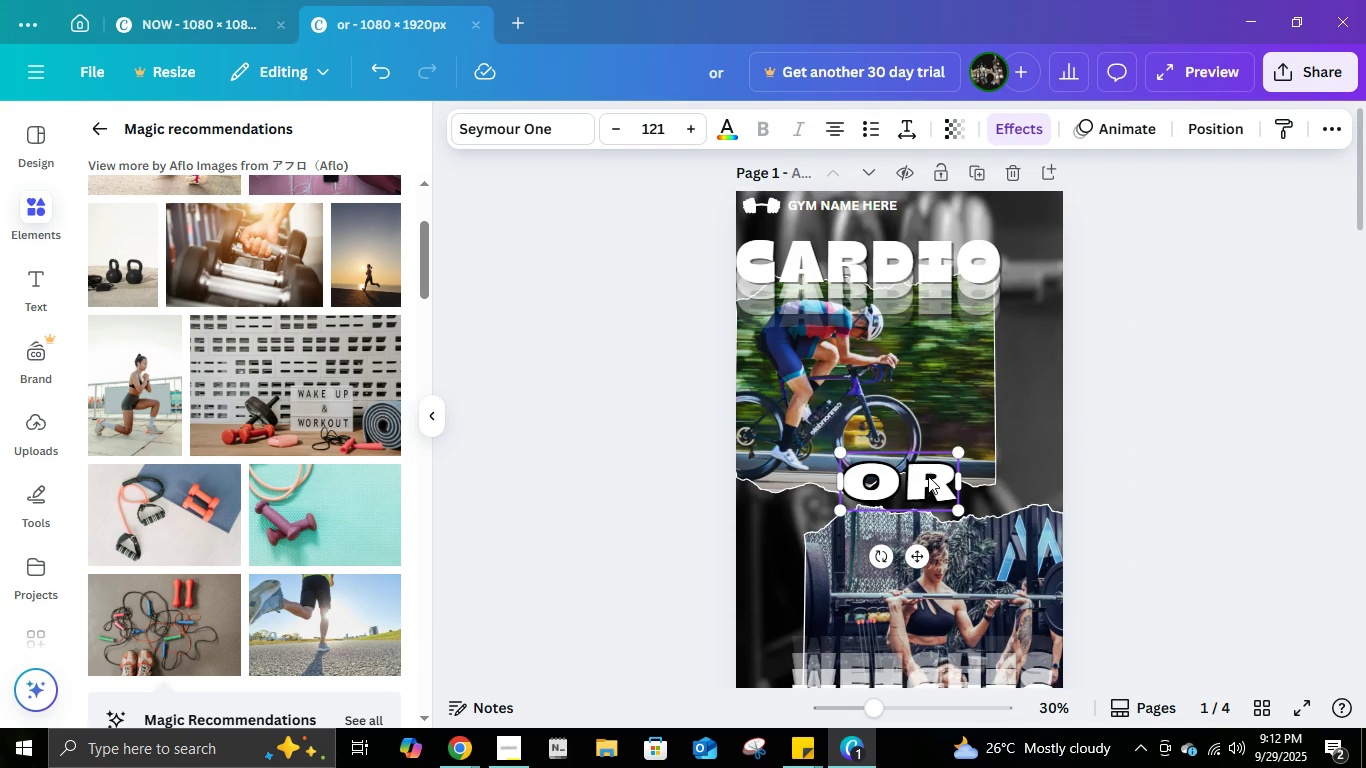 
scroll: coordinate [928, 476], scroll_direction: down, amount: 21.0
 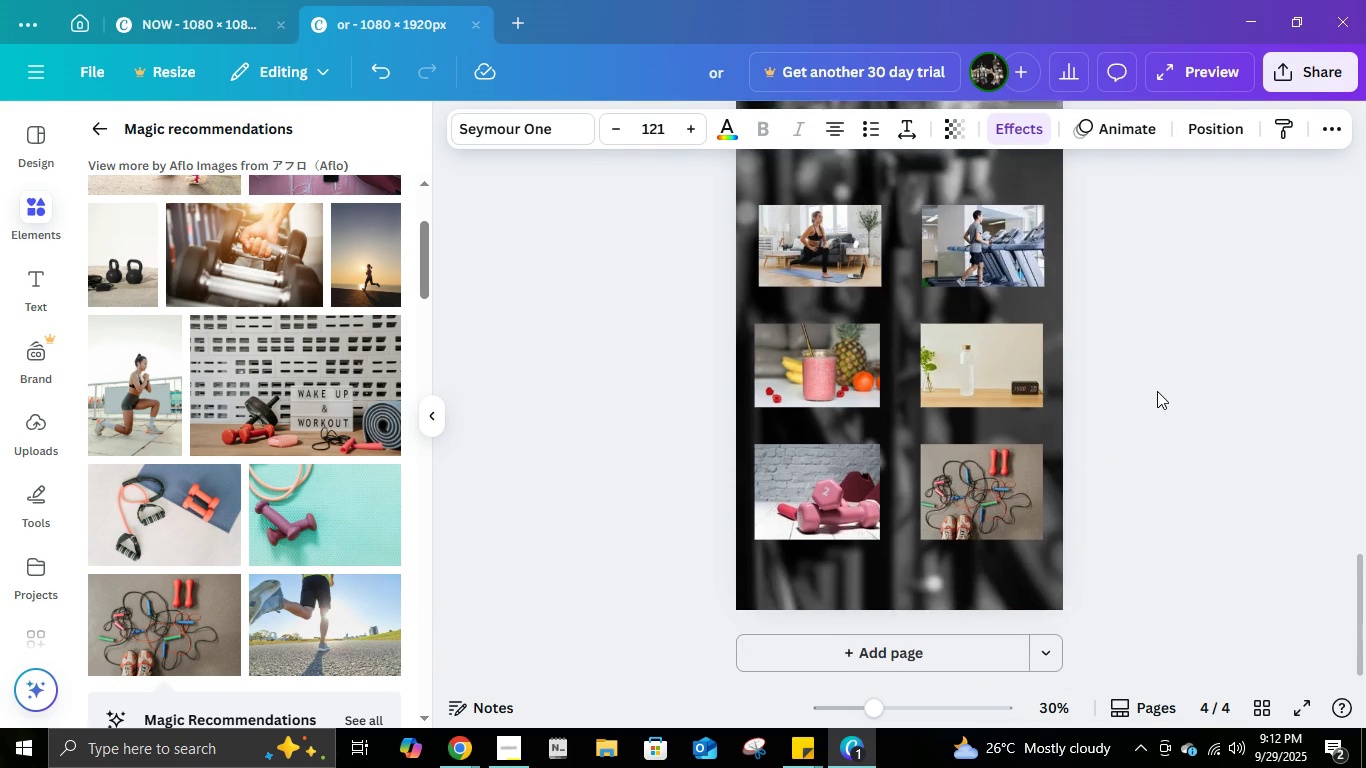 
scroll: coordinate [1156, 391], scroll_direction: up, amount: 1.0
 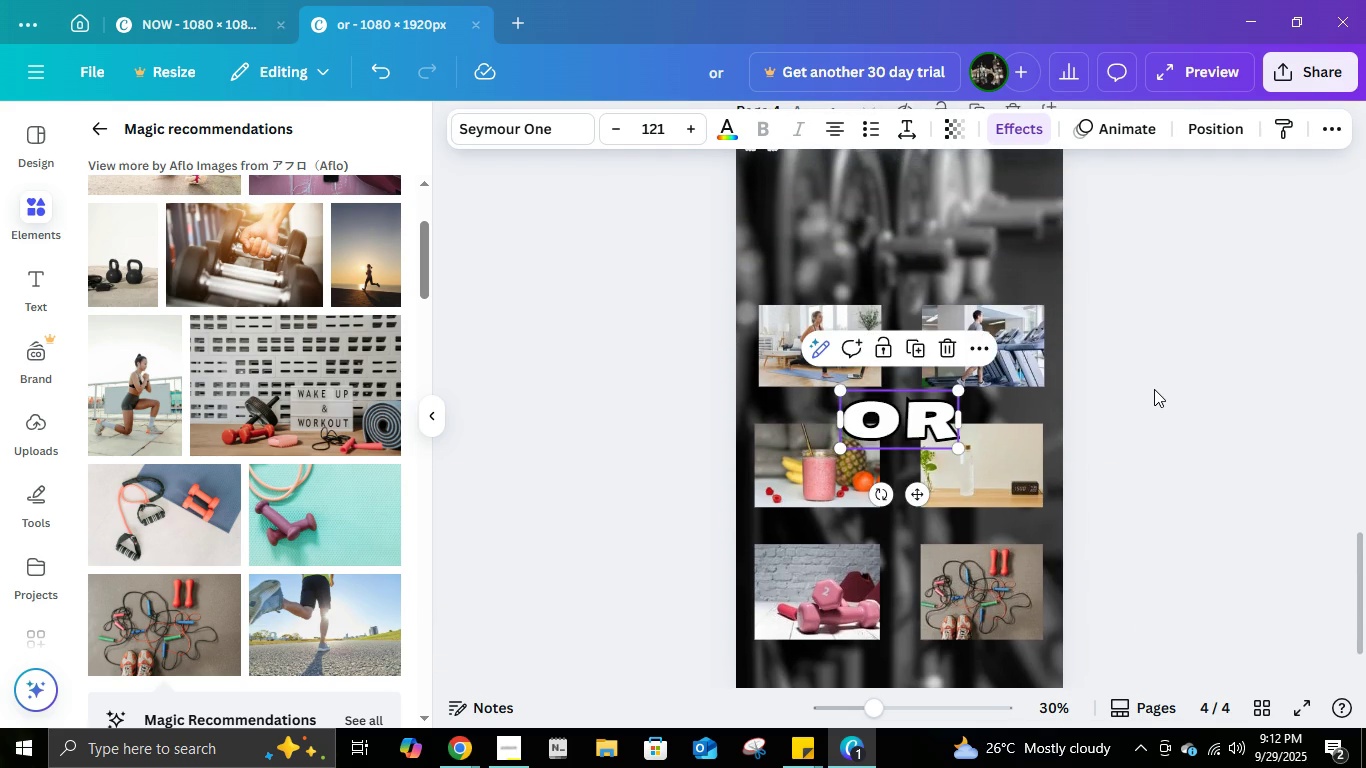 
key(Control+ControlLeft)
 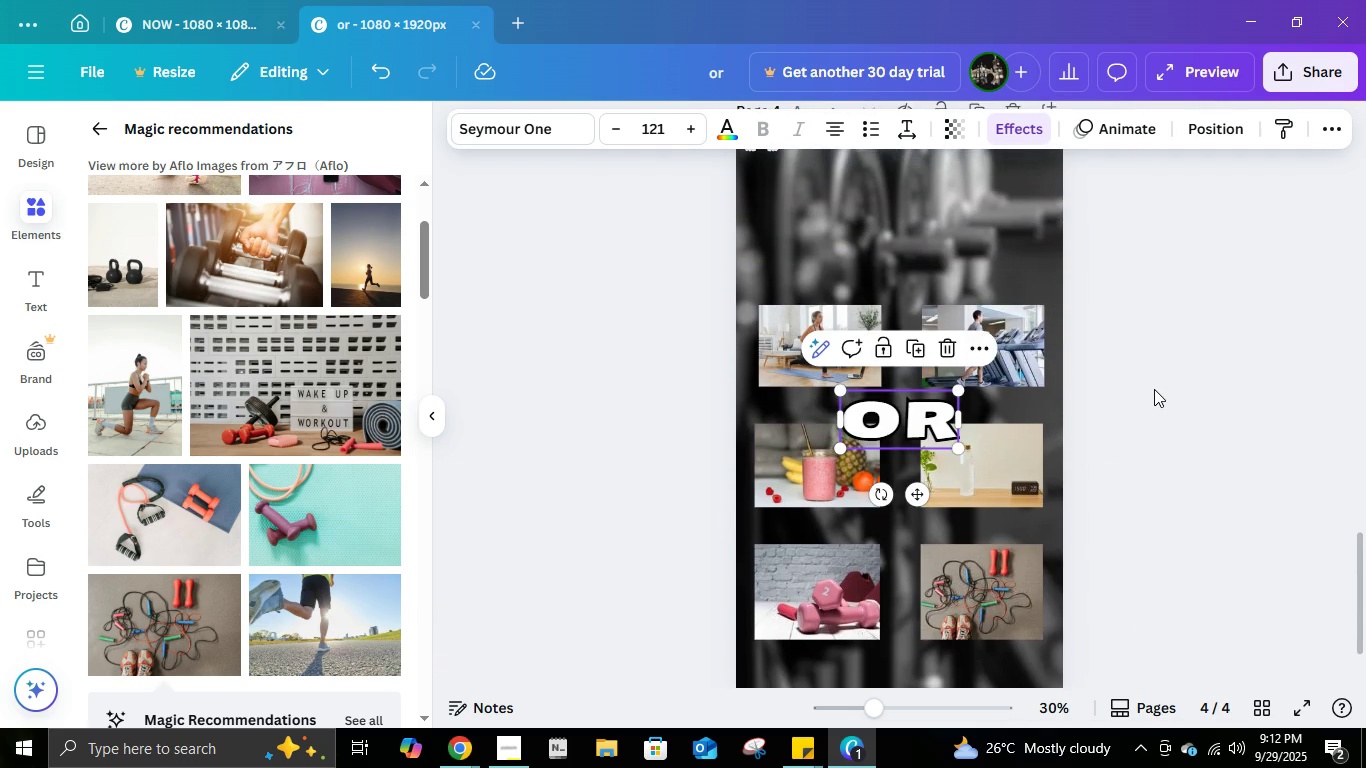 
key(Control+V)
 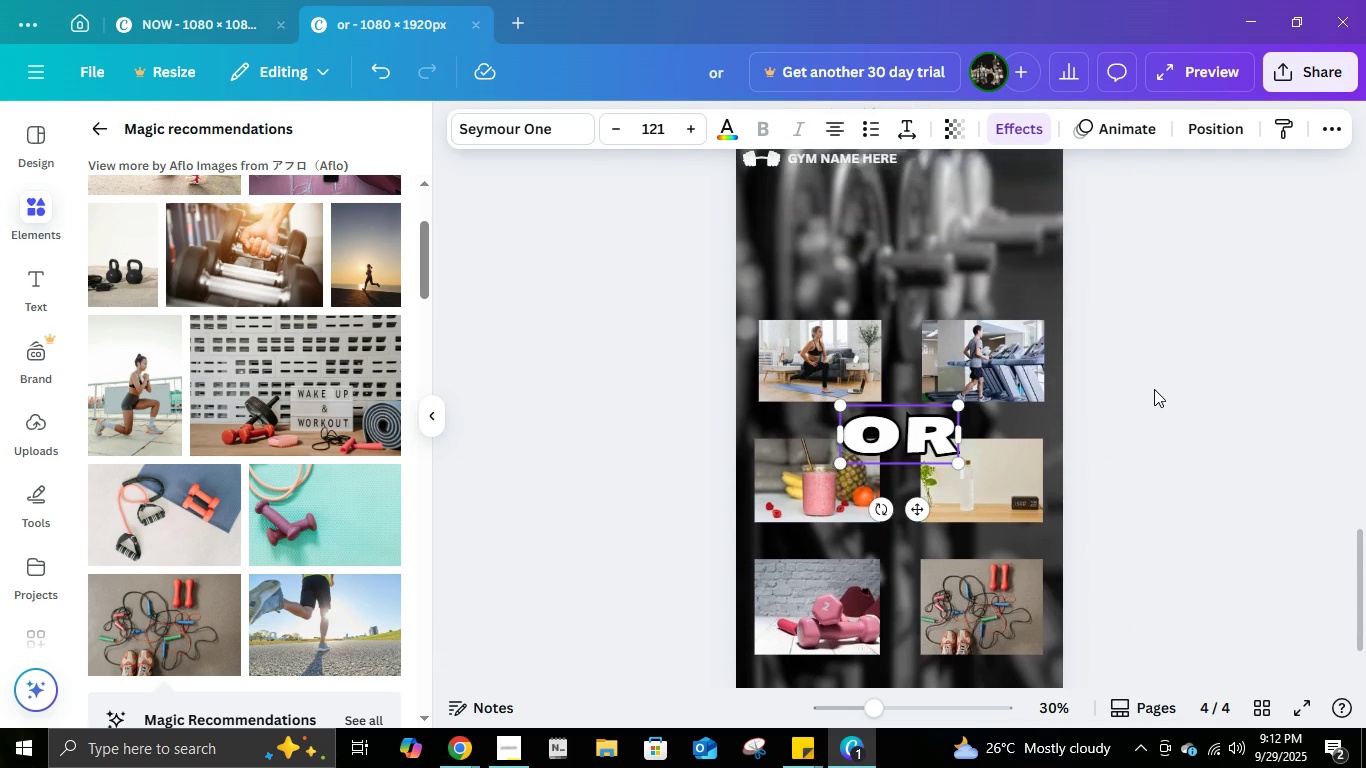 
scroll: coordinate [1154, 389], scroll_direction: up, amount: 3.0
 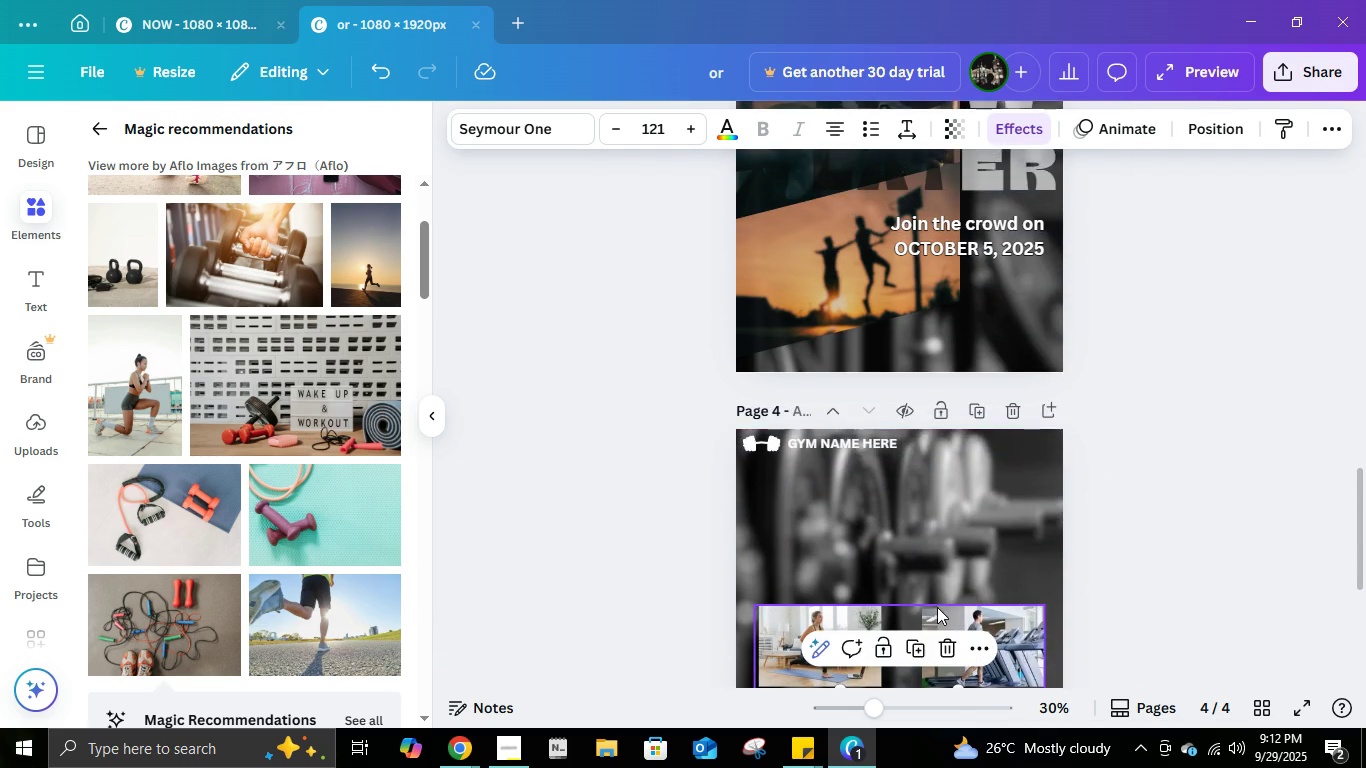 
scroll: coordinate [936, 603], scroll_direction: down, amount: 1.0